 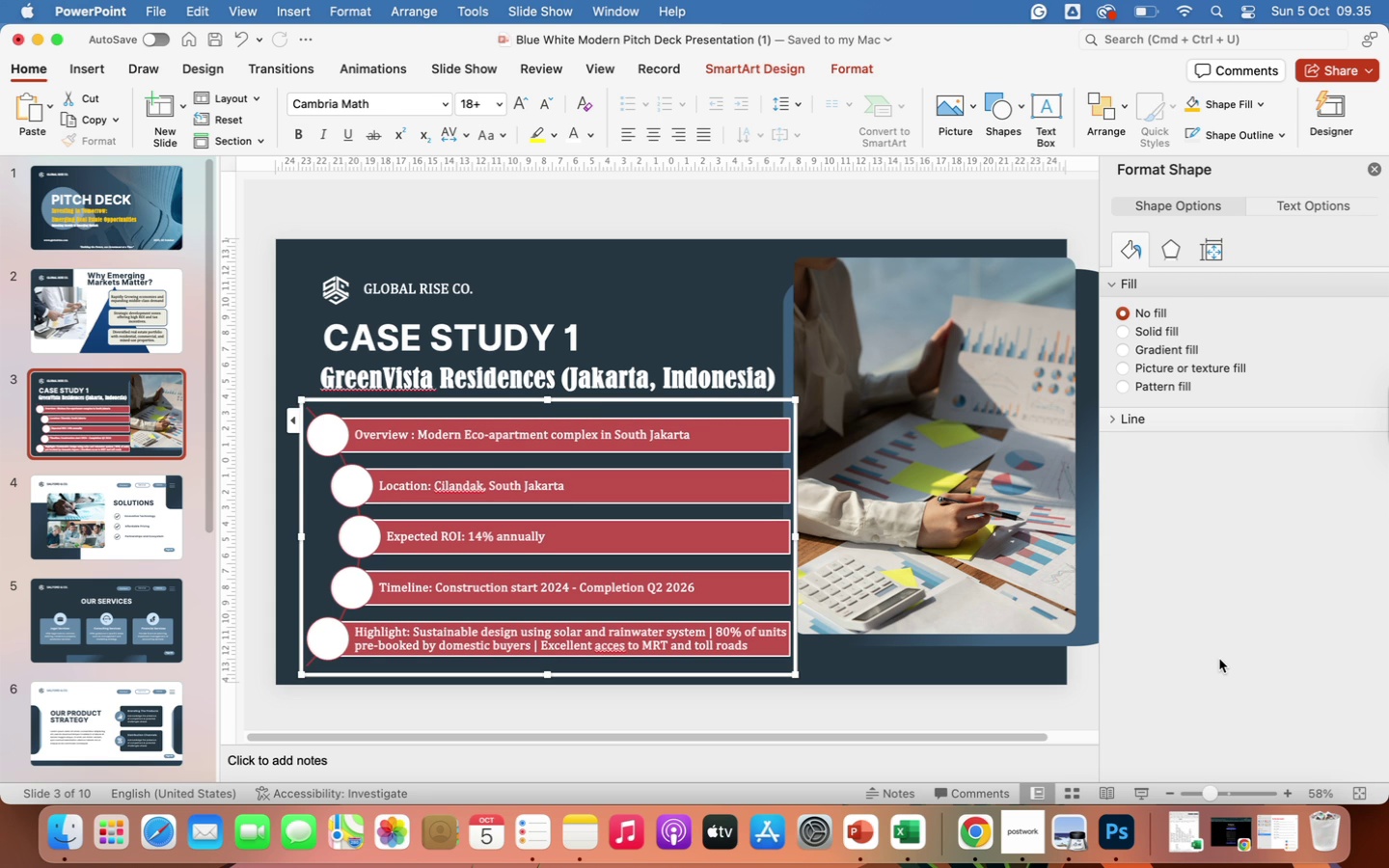 
left_click([1197, 686])
 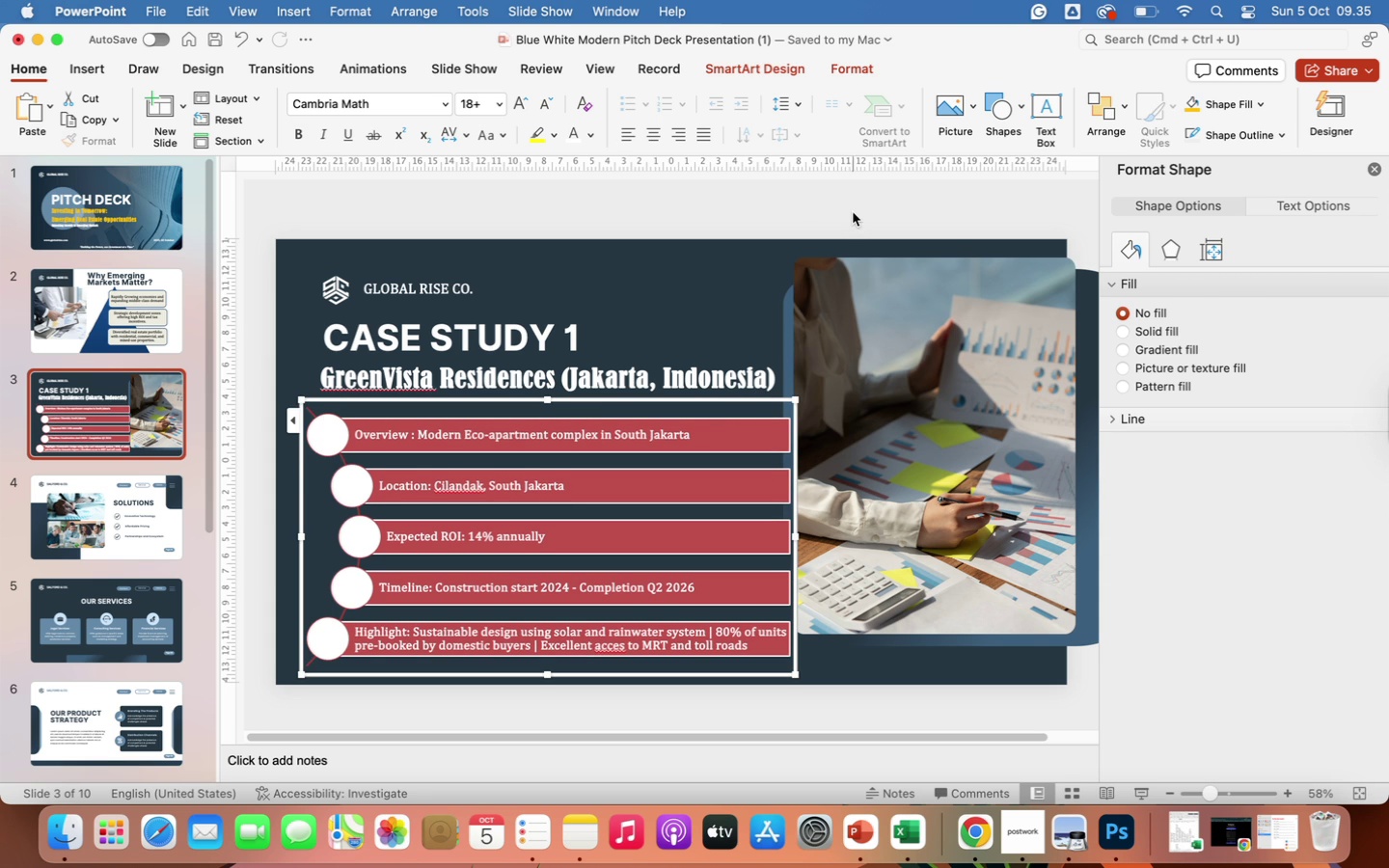 
left_click([810, 214])
 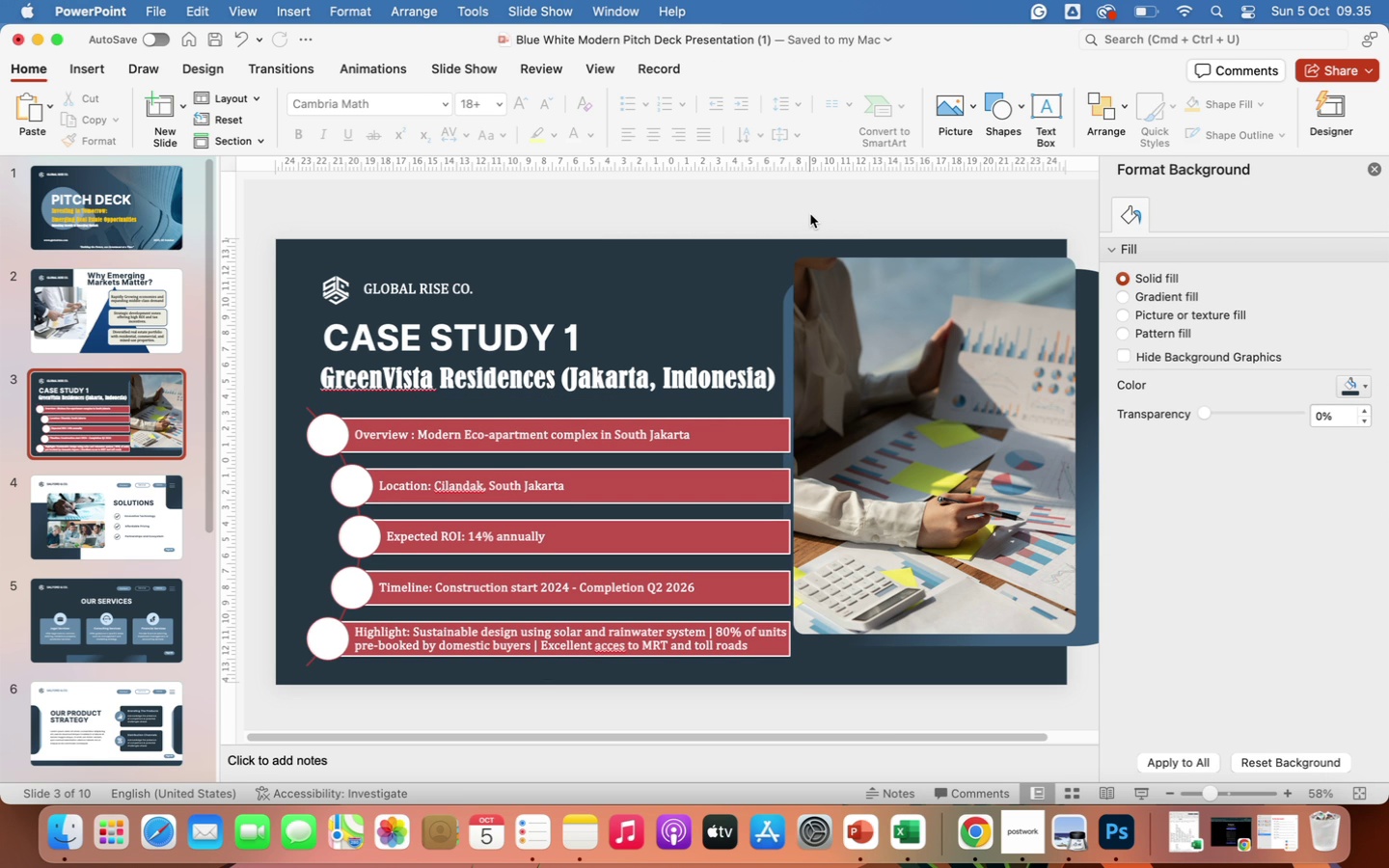 
wait(12.94)
 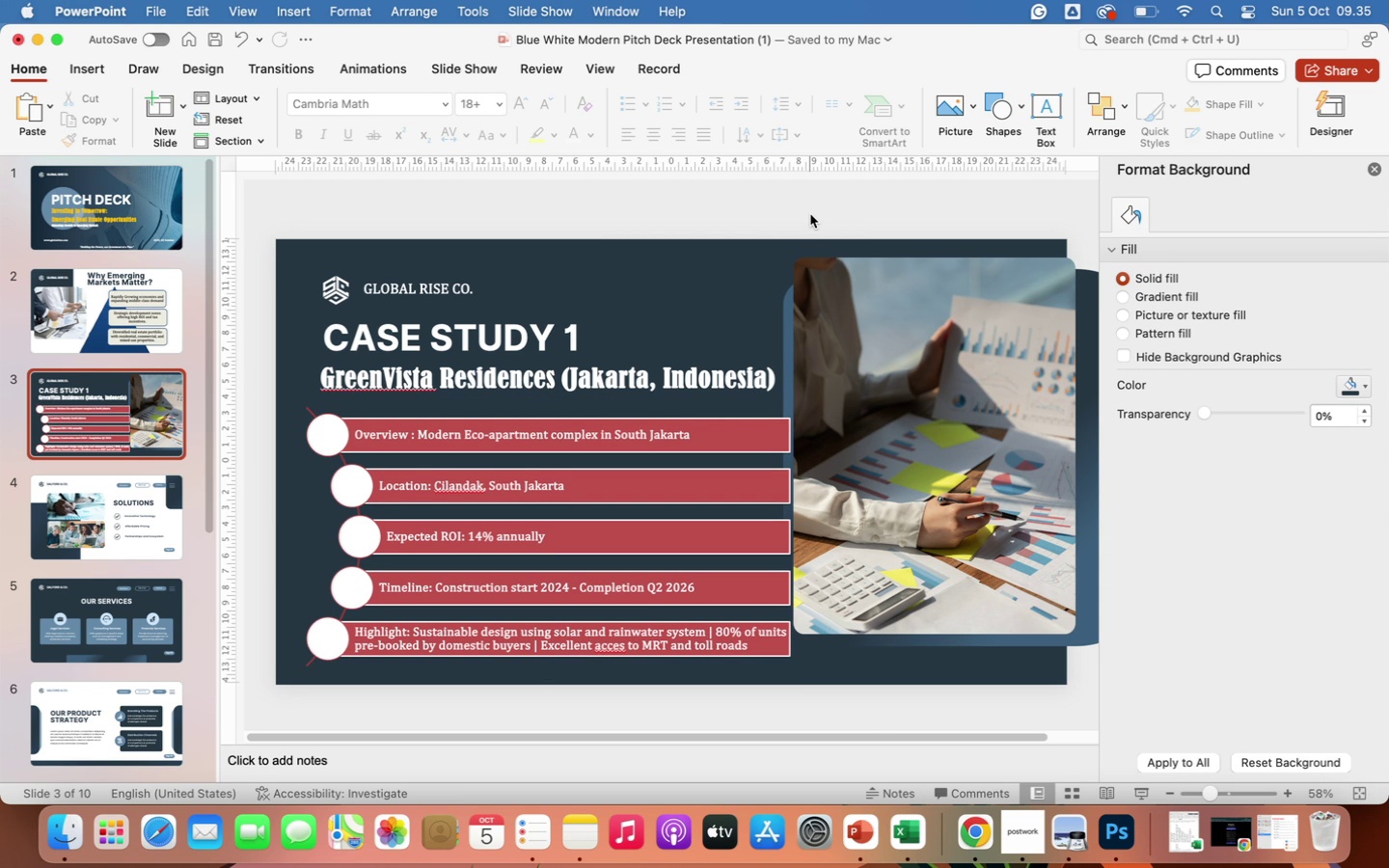 
left_click([500, 347])